 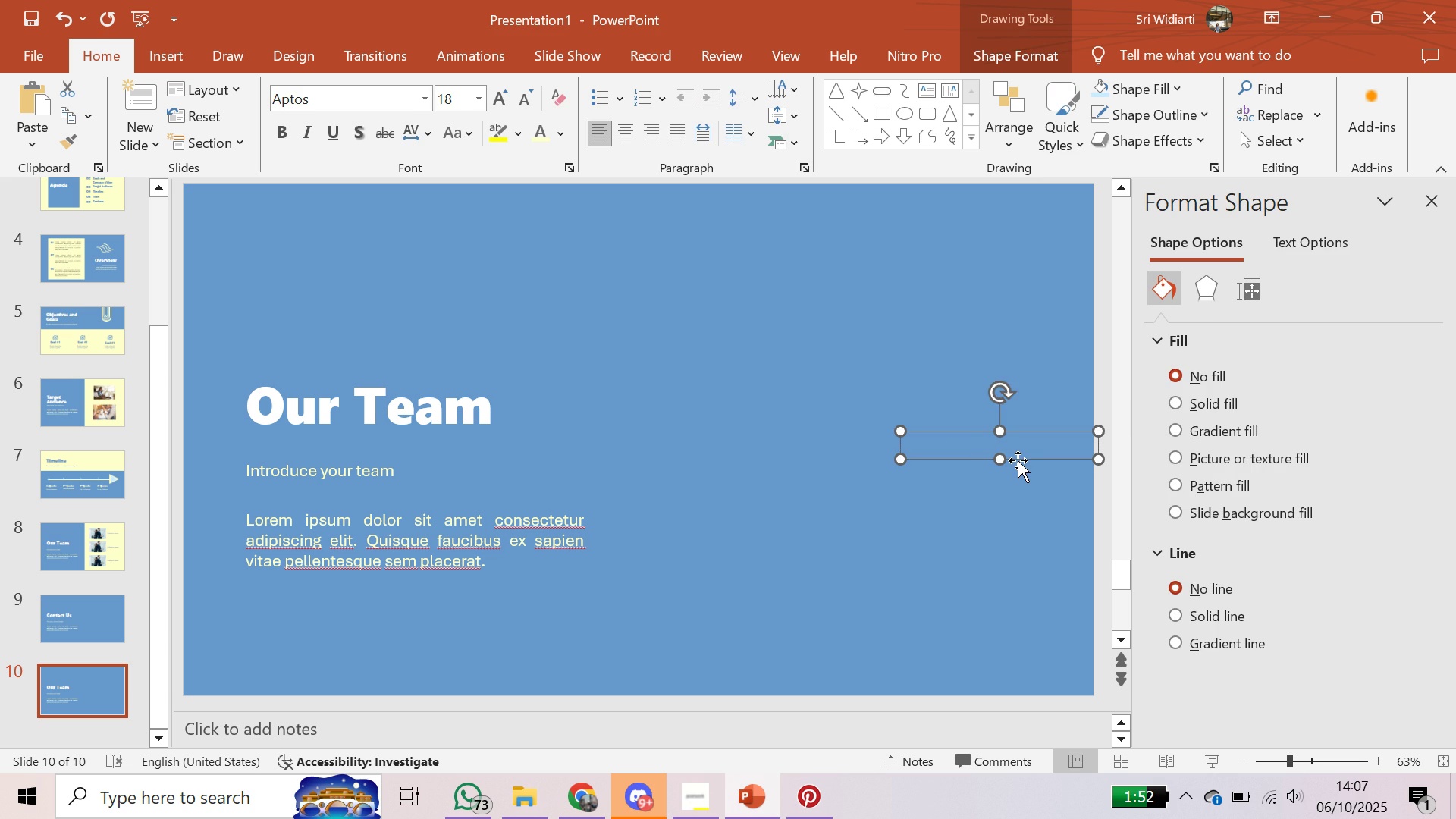 
key(Backspace)
 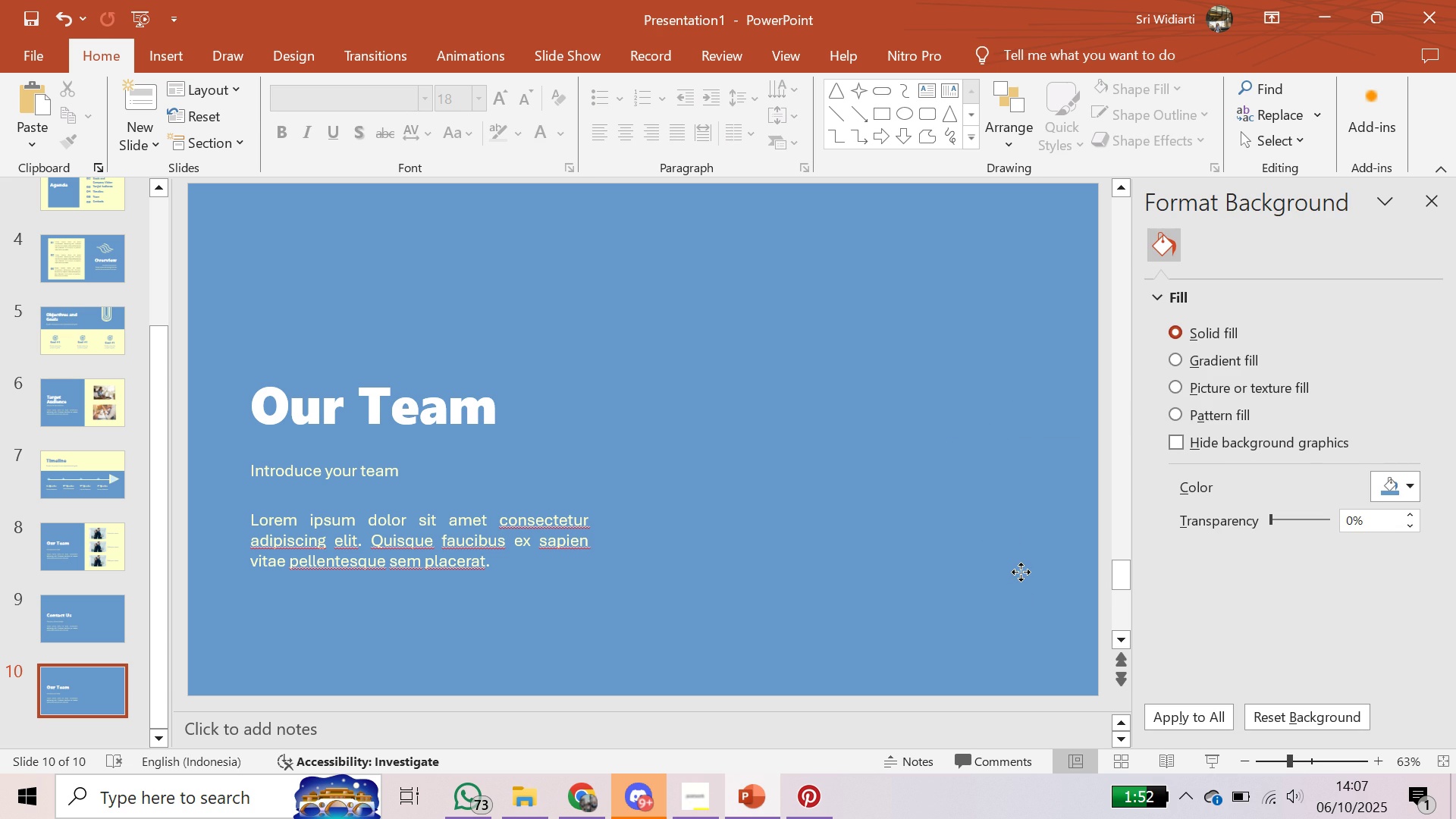 
left_click([1021, 572])
 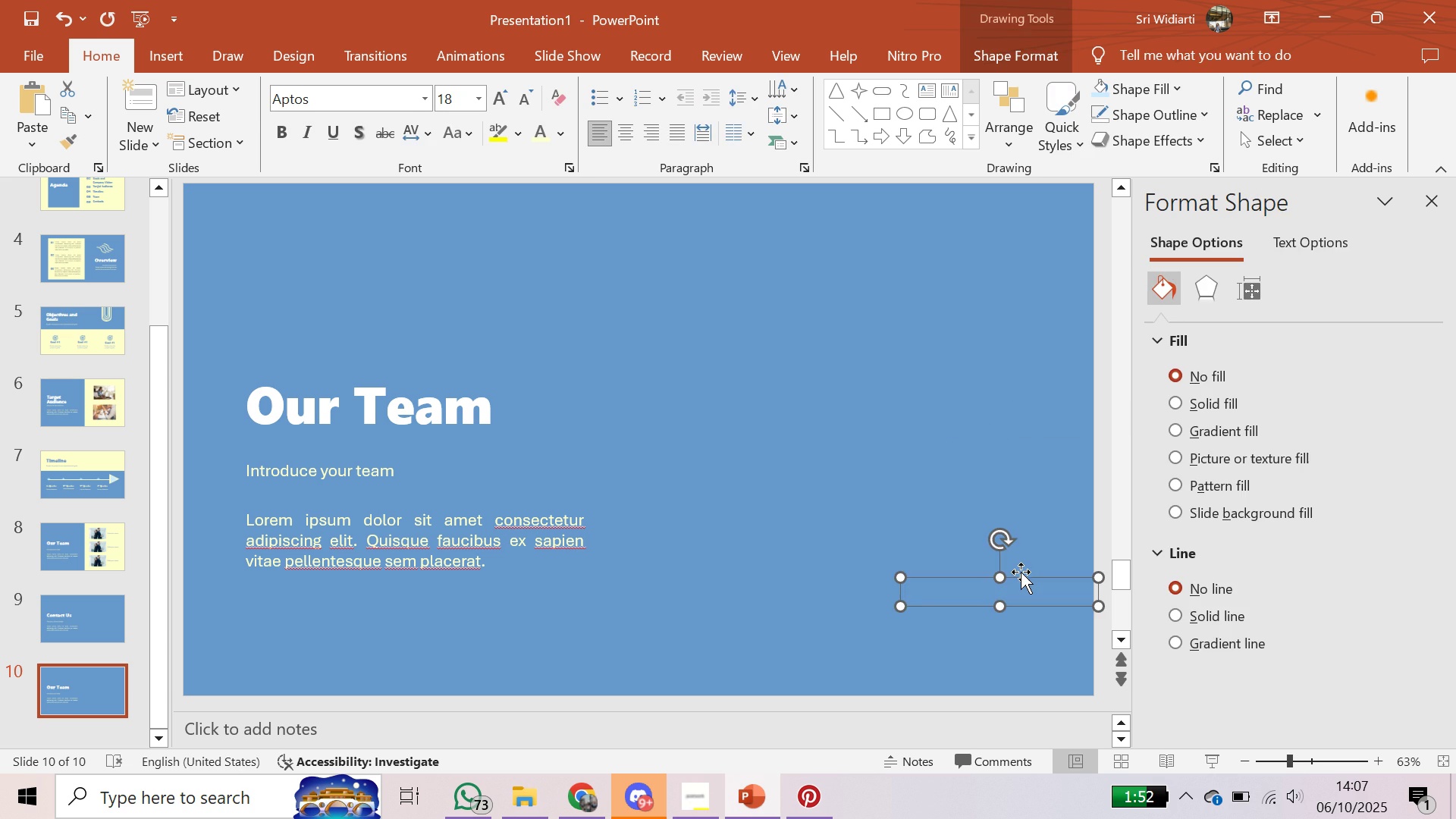 
key(Backspace)
 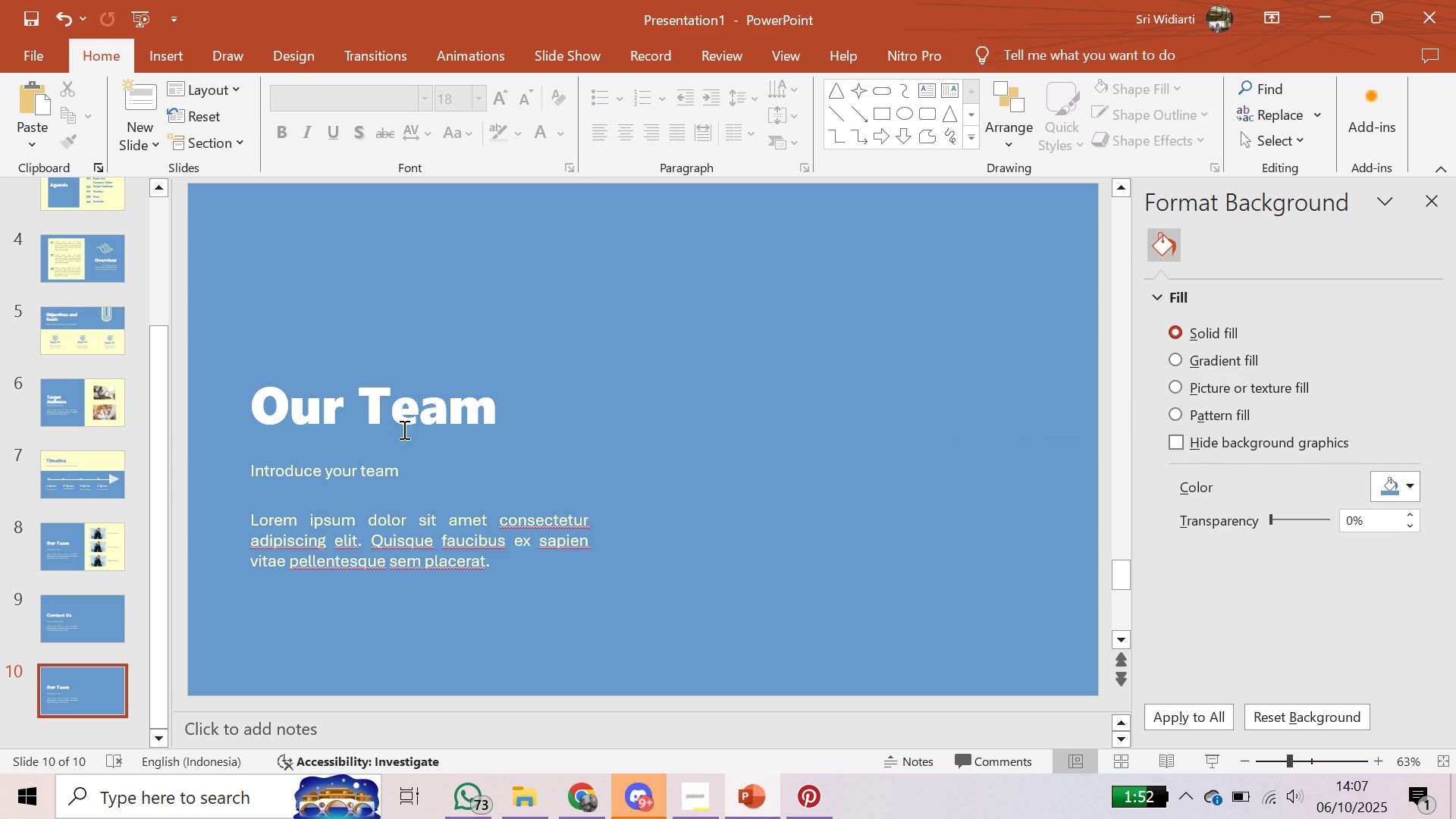 
left_click([441, 381])